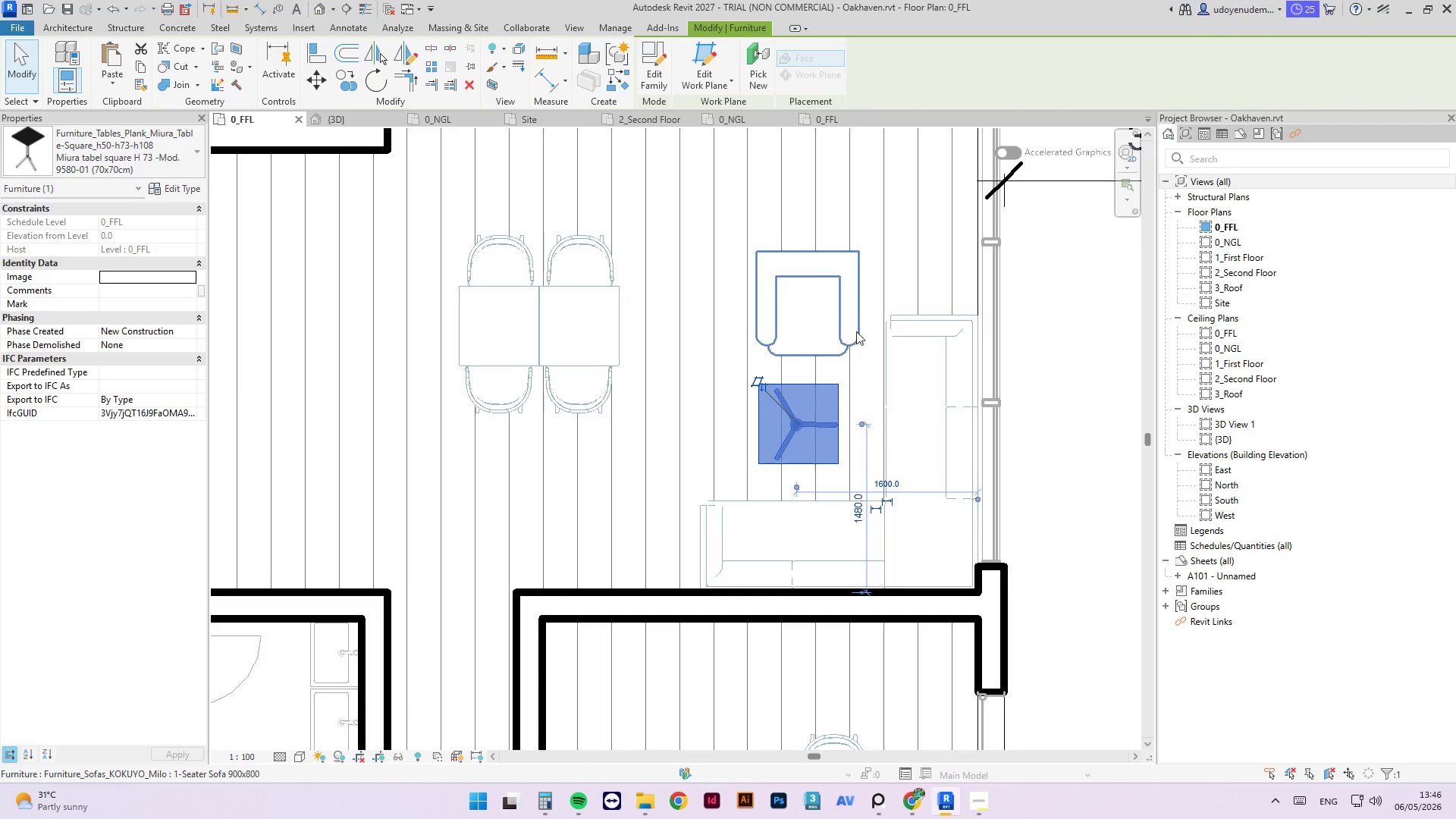 
scroll: coordinate [871, 357], scroll_direction: down, amount: 2.0
 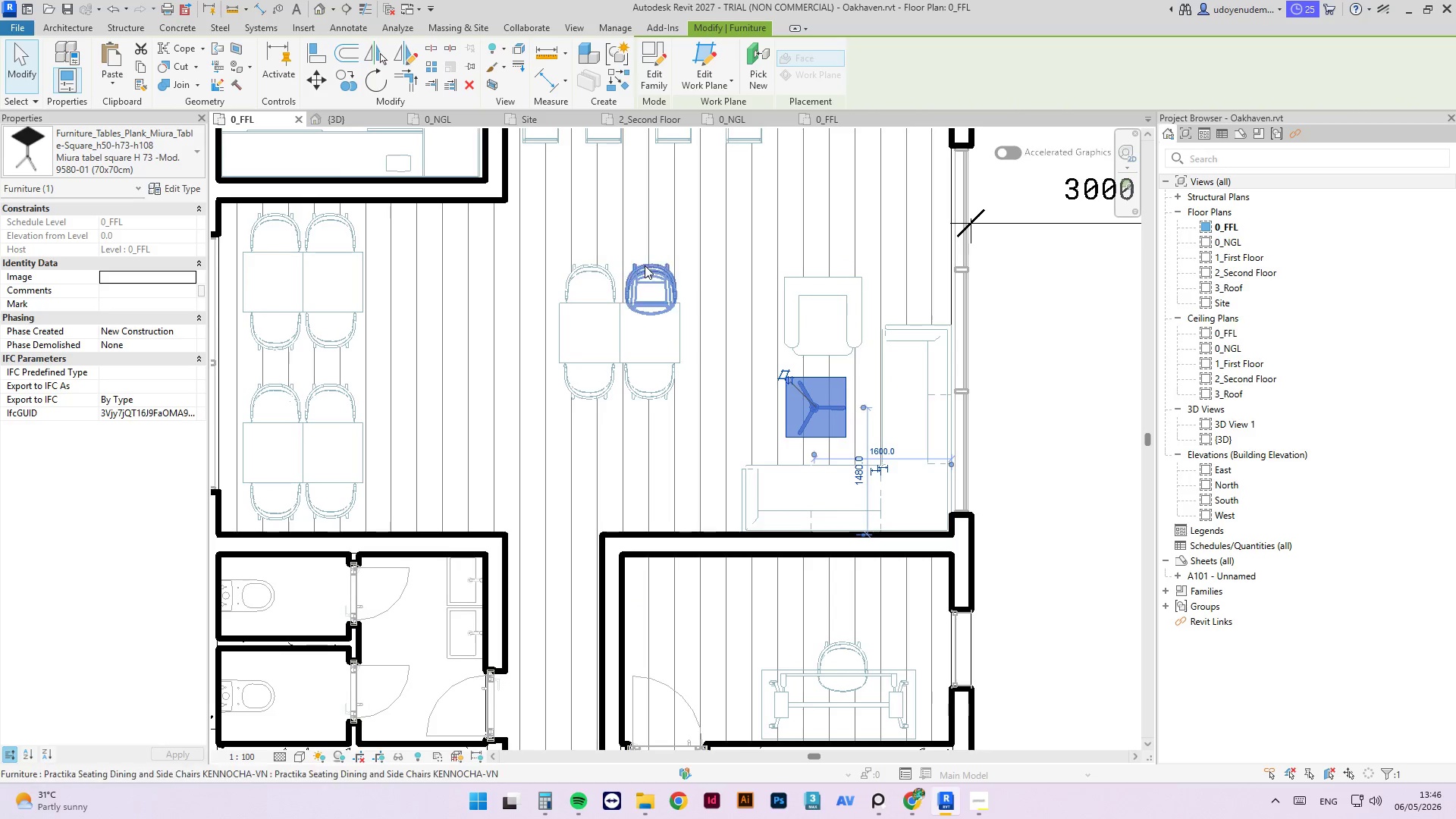 
left_click([657, 273])
 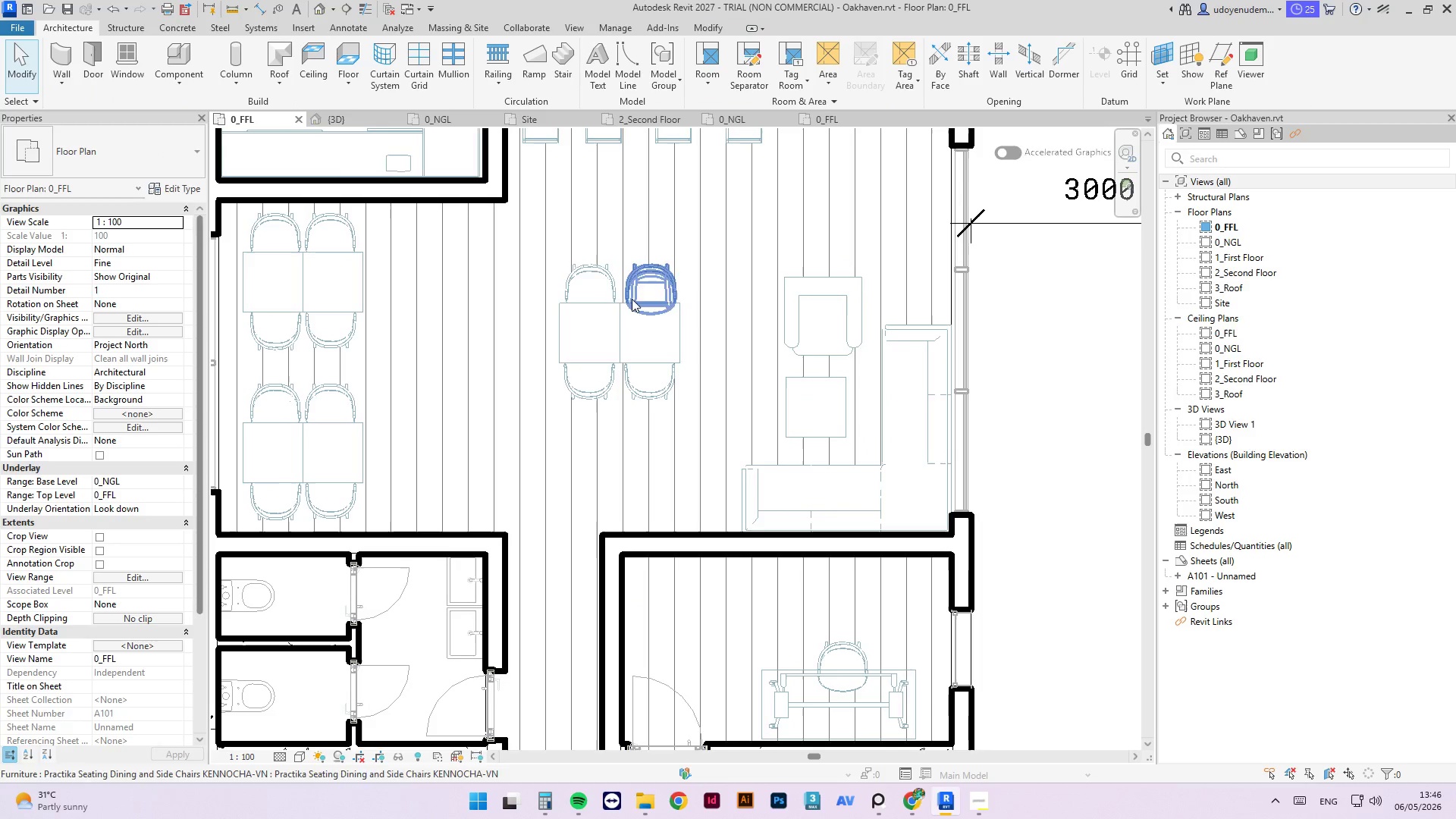 
key(Control+ControlLeft)
 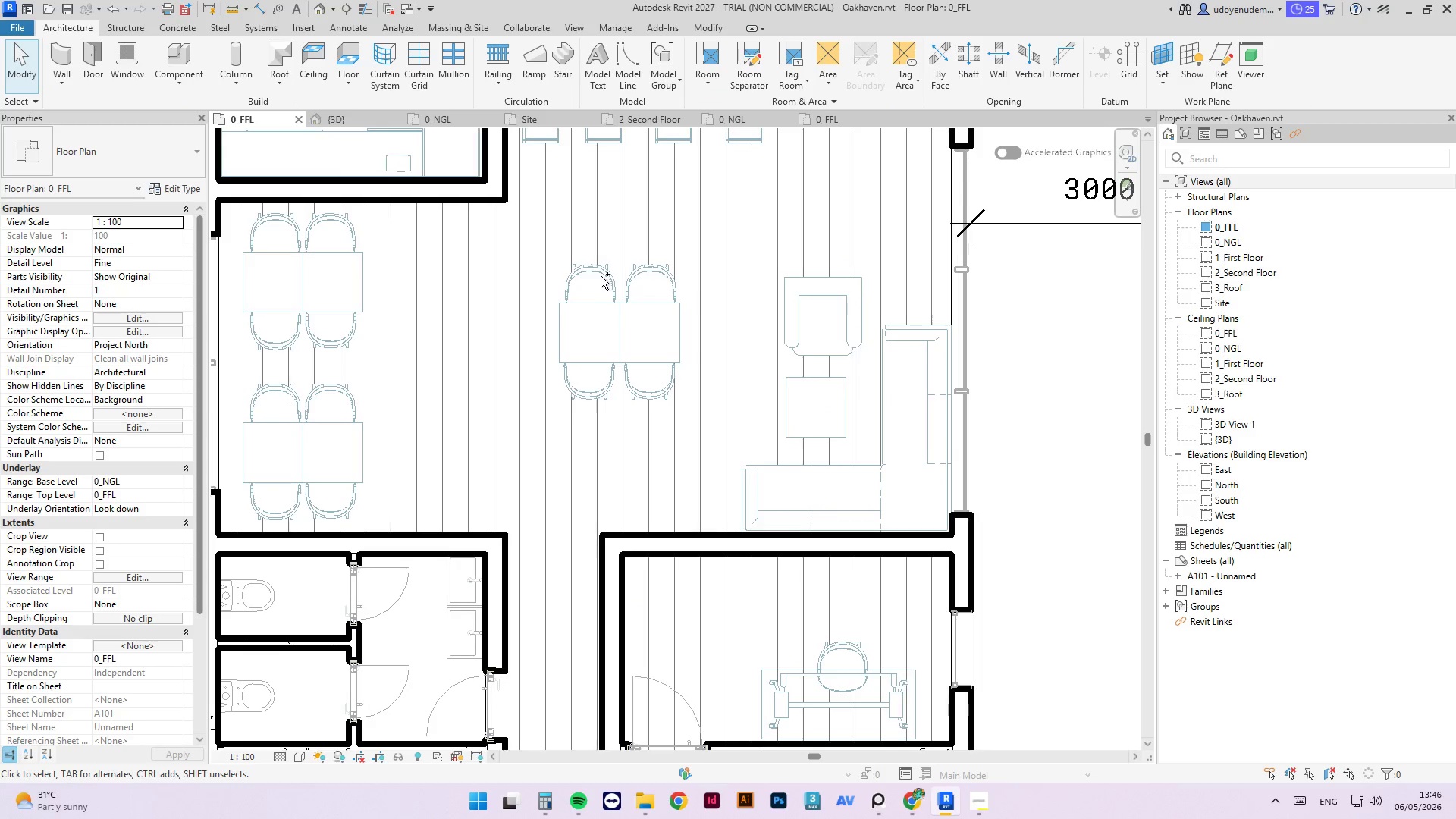 
hold_key(key=ControlLeft, duration=4.59)
left_click([604, 378])
 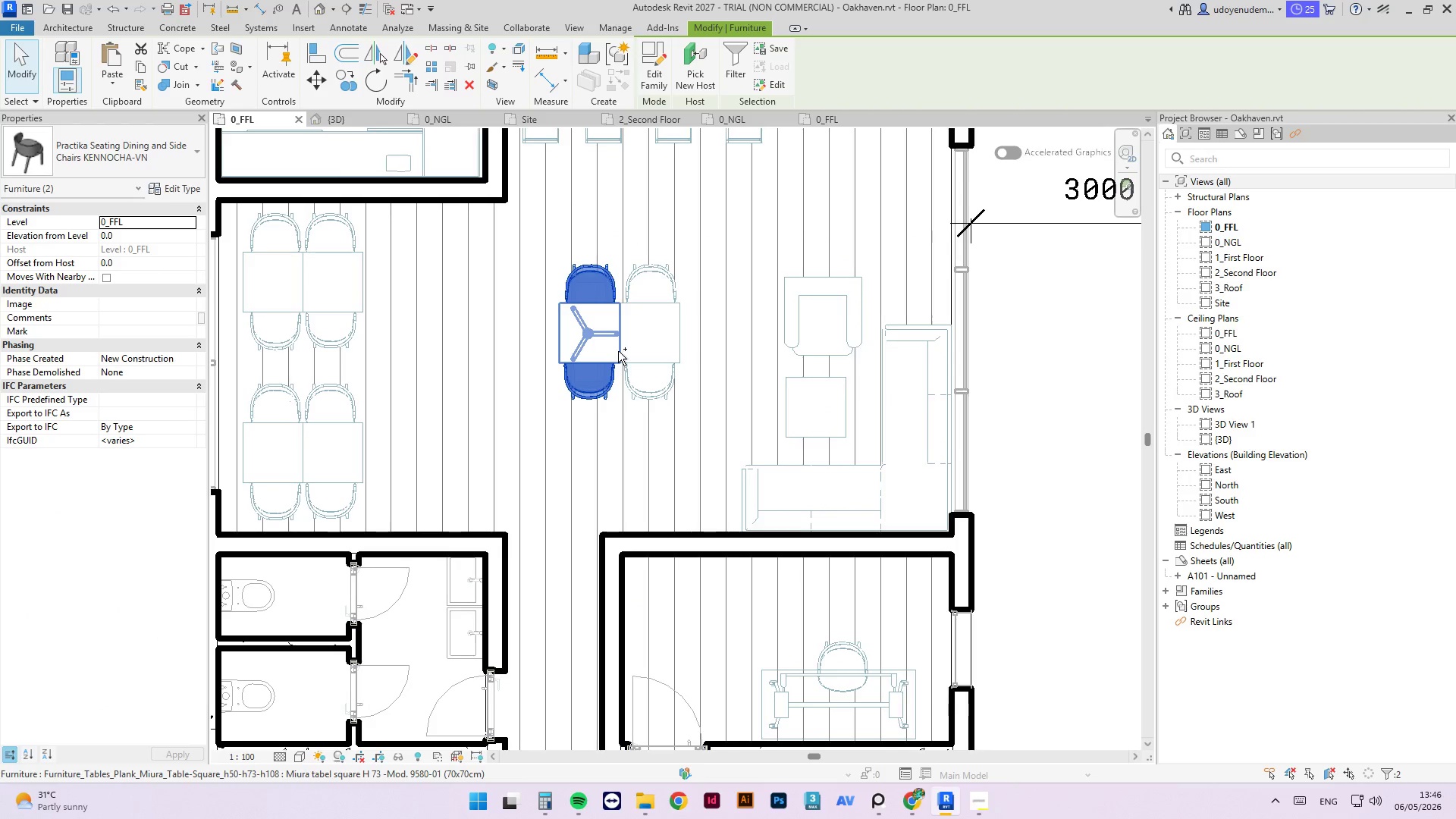 
left_click([618, 351])
 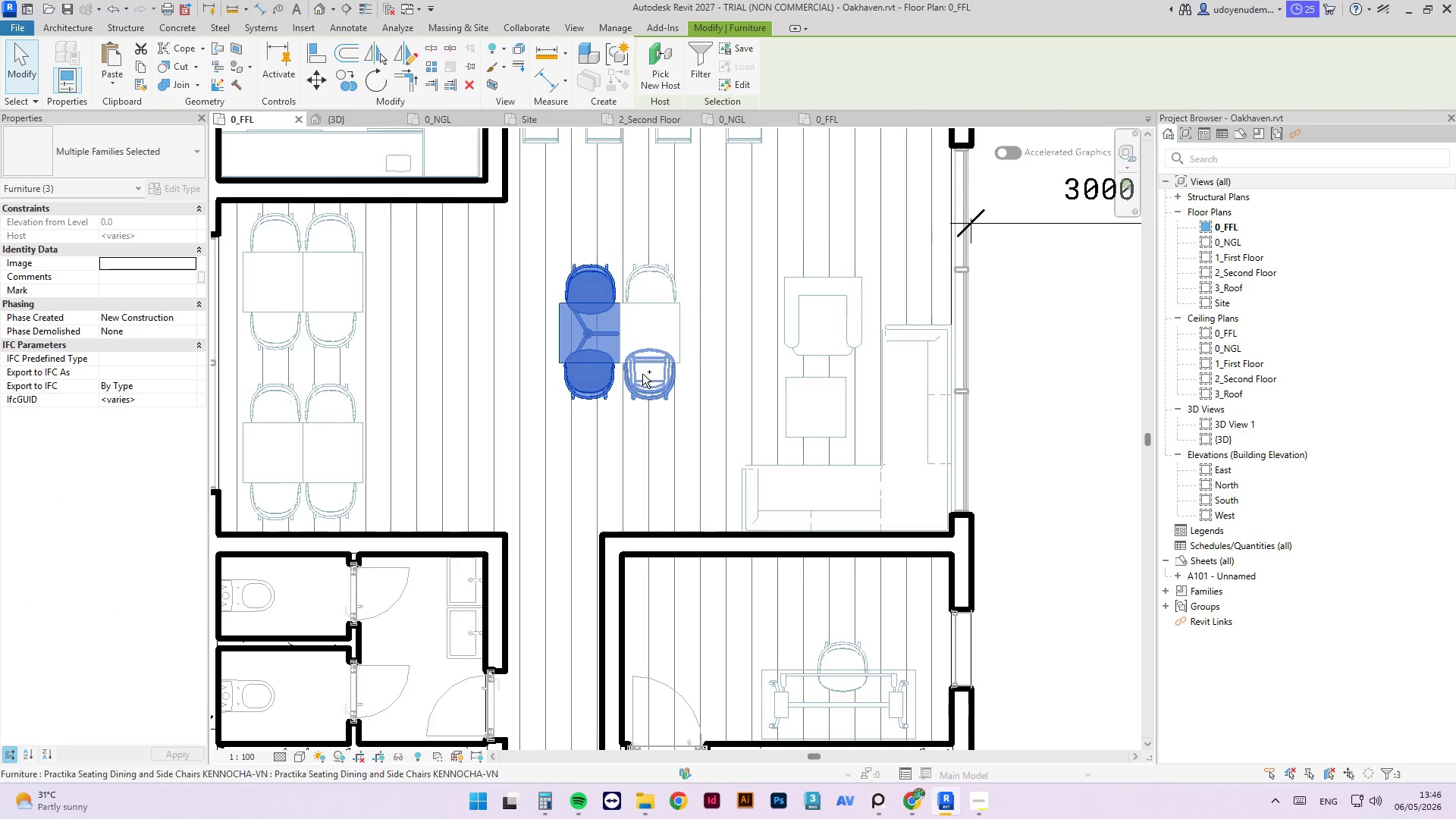 
left_click([642, 374])
 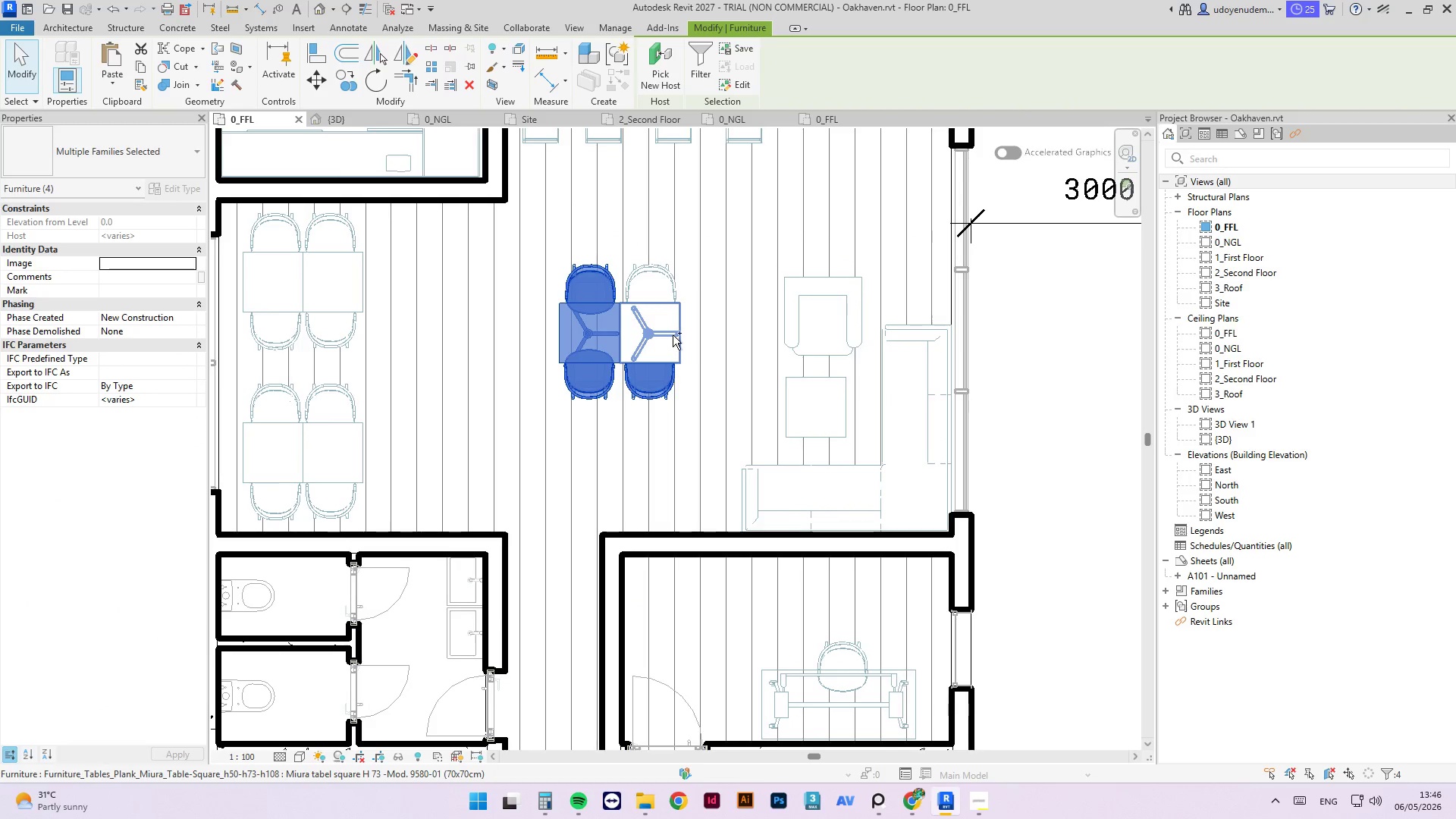 
left_click([673, 335])
 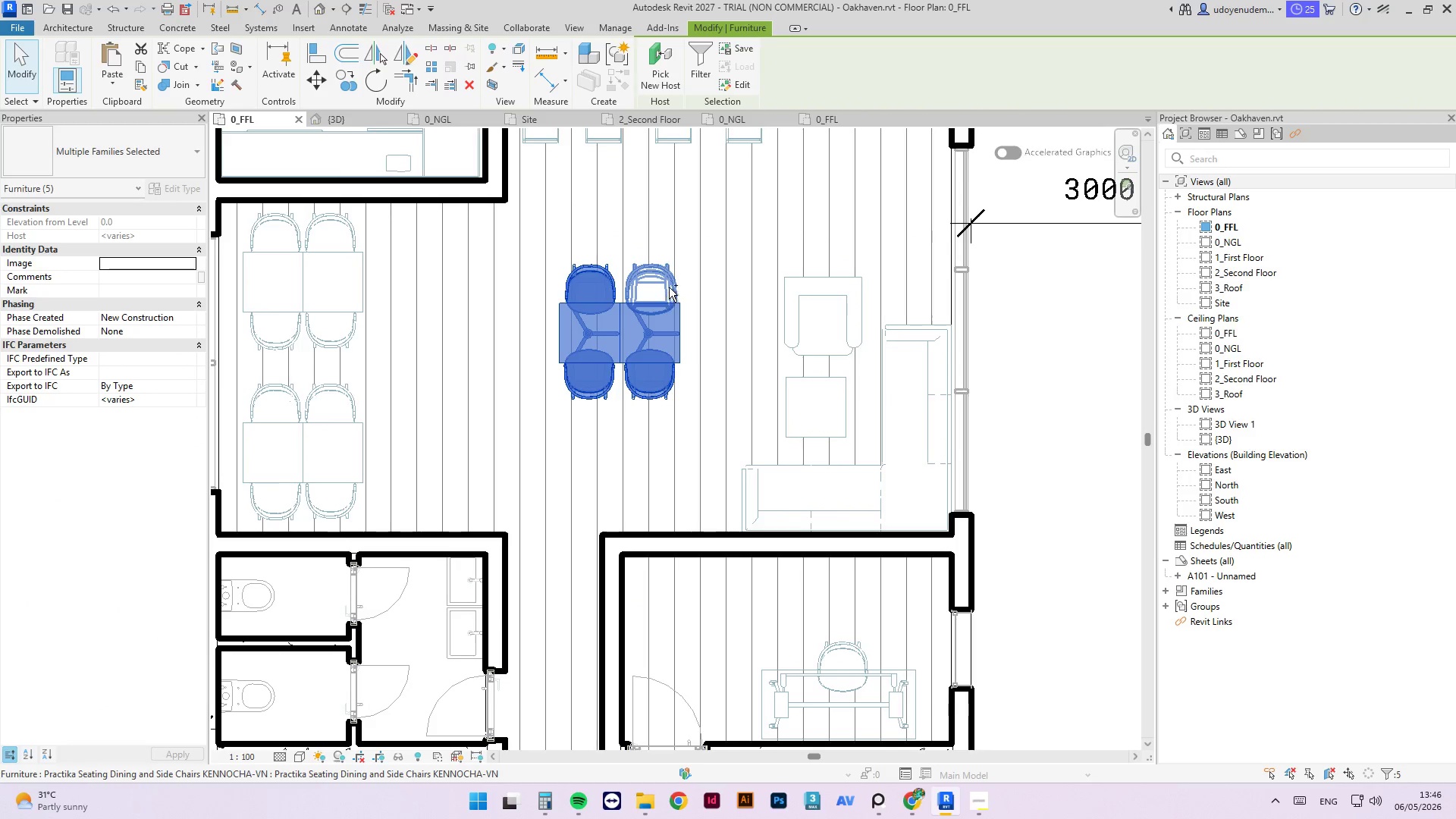 
left_click([670, 286])
 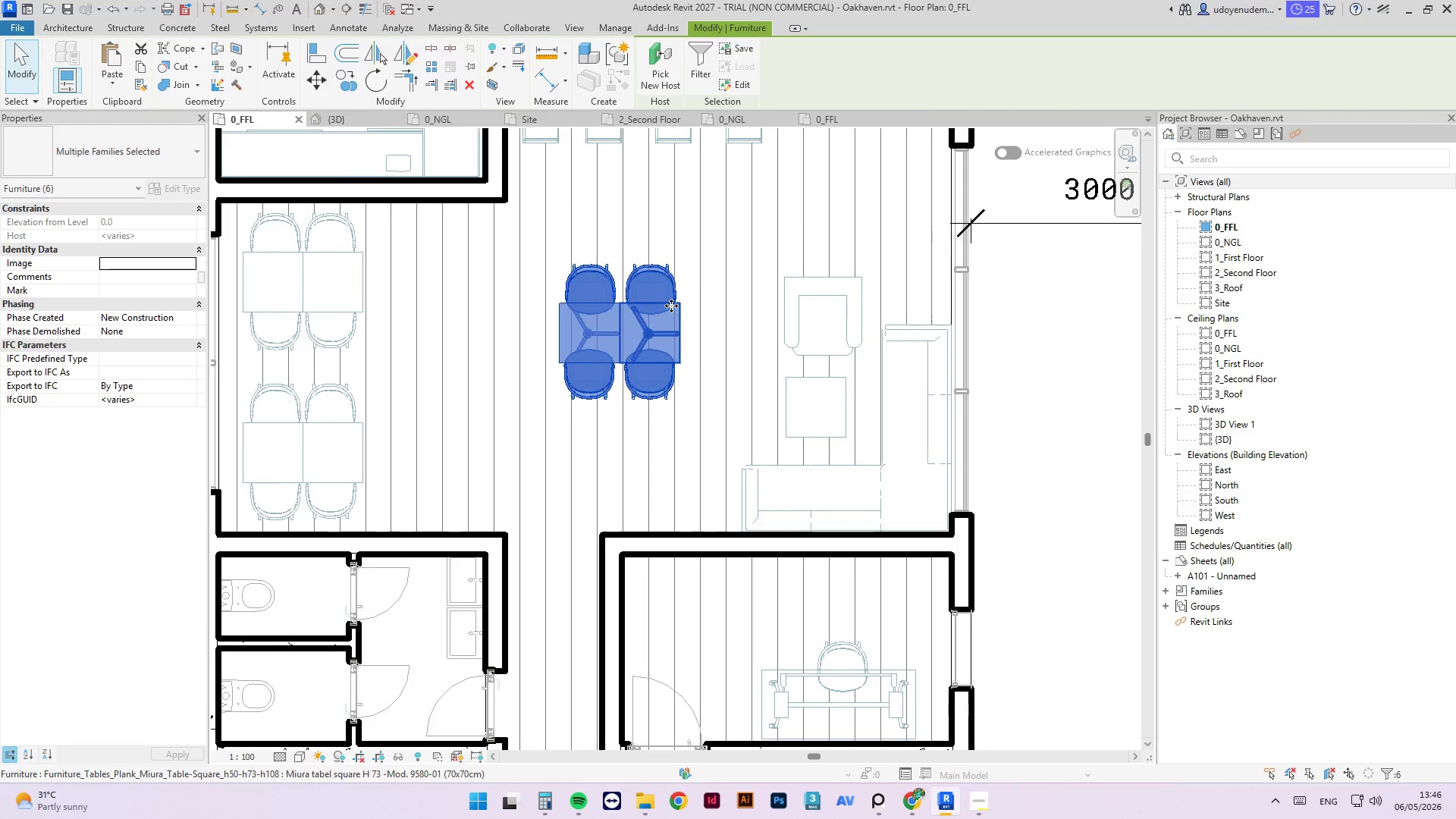 
left_click_drag(start_coordinate=[671, 306], to_coordinate=[719, 319])
 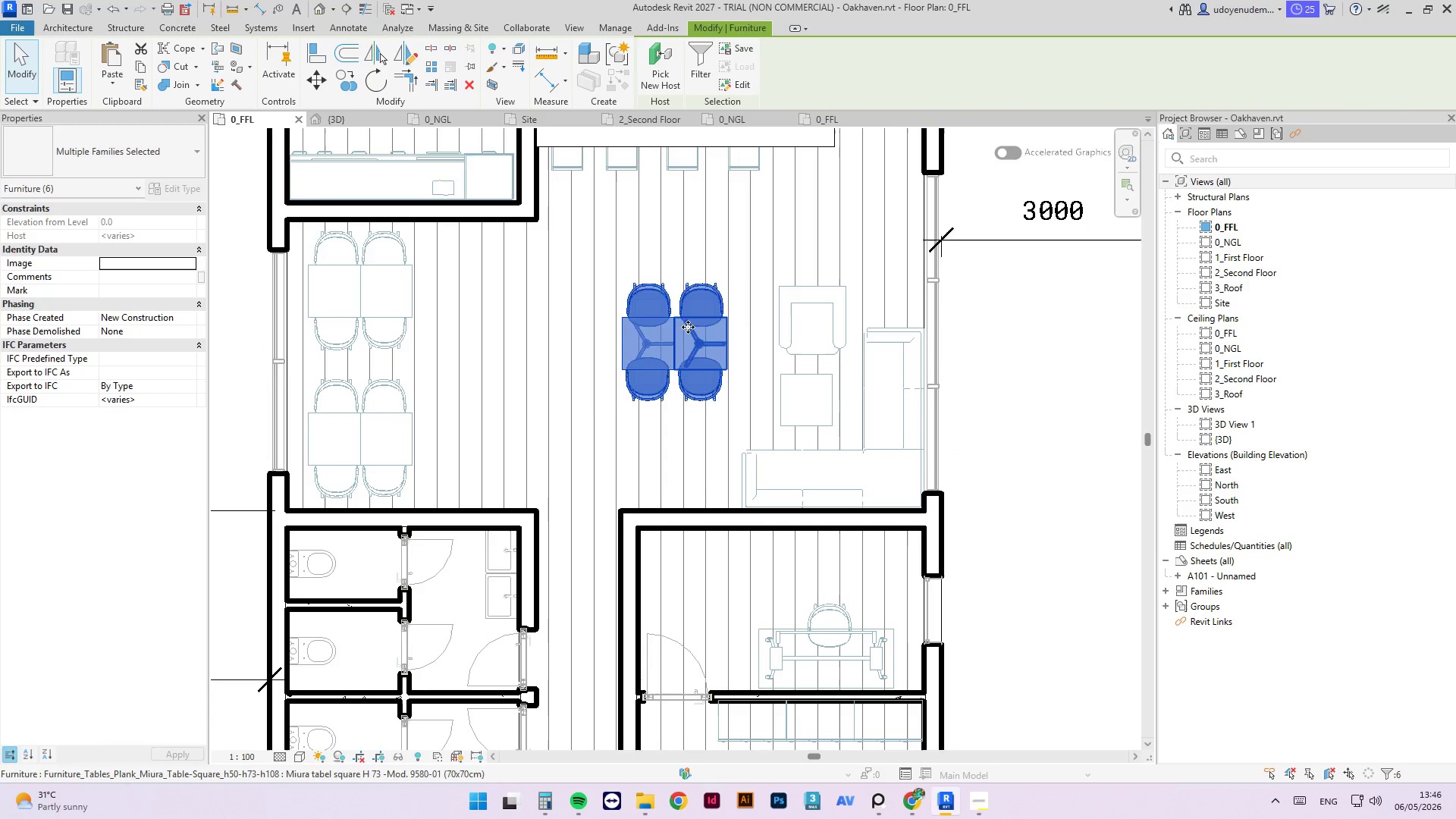 
scroll: coordinate [742, 351], scroll_direction: down, amount: 1.0
 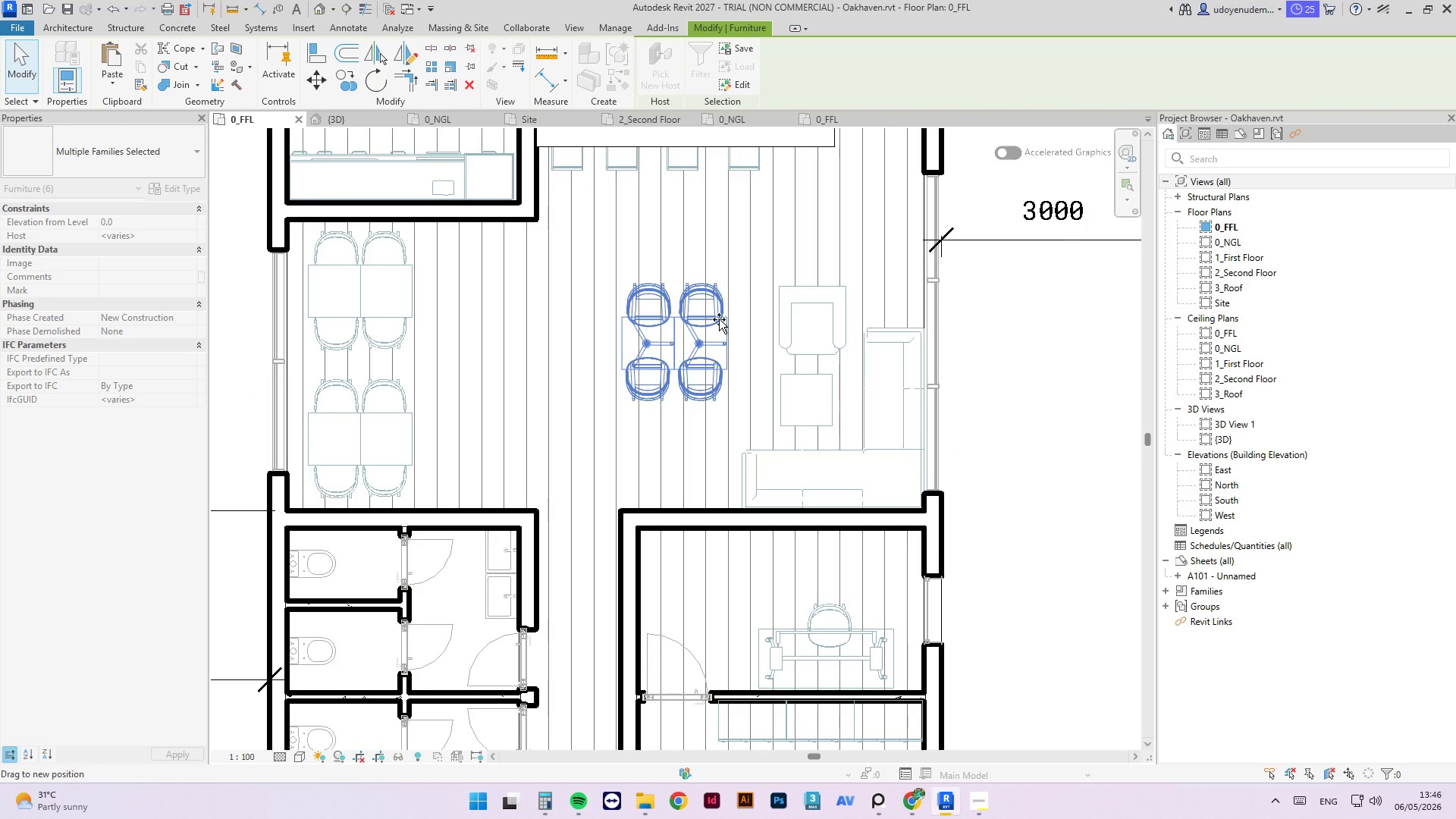 
left_click_drag(start_coordinate=[715, 316], to_coordinate=[610, 318])
 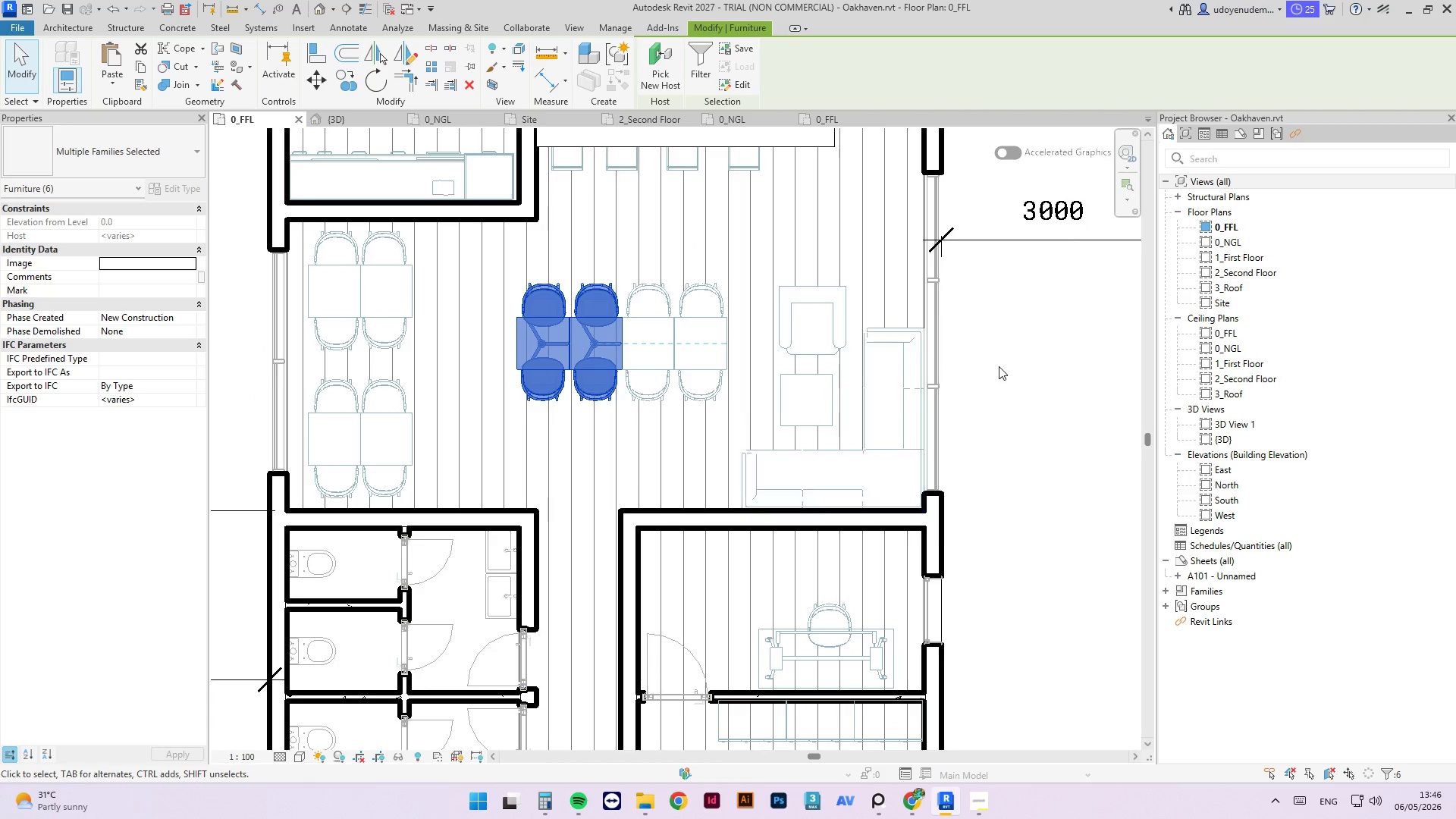 
hold_key(key=ControlLeft, duration=2.02)
 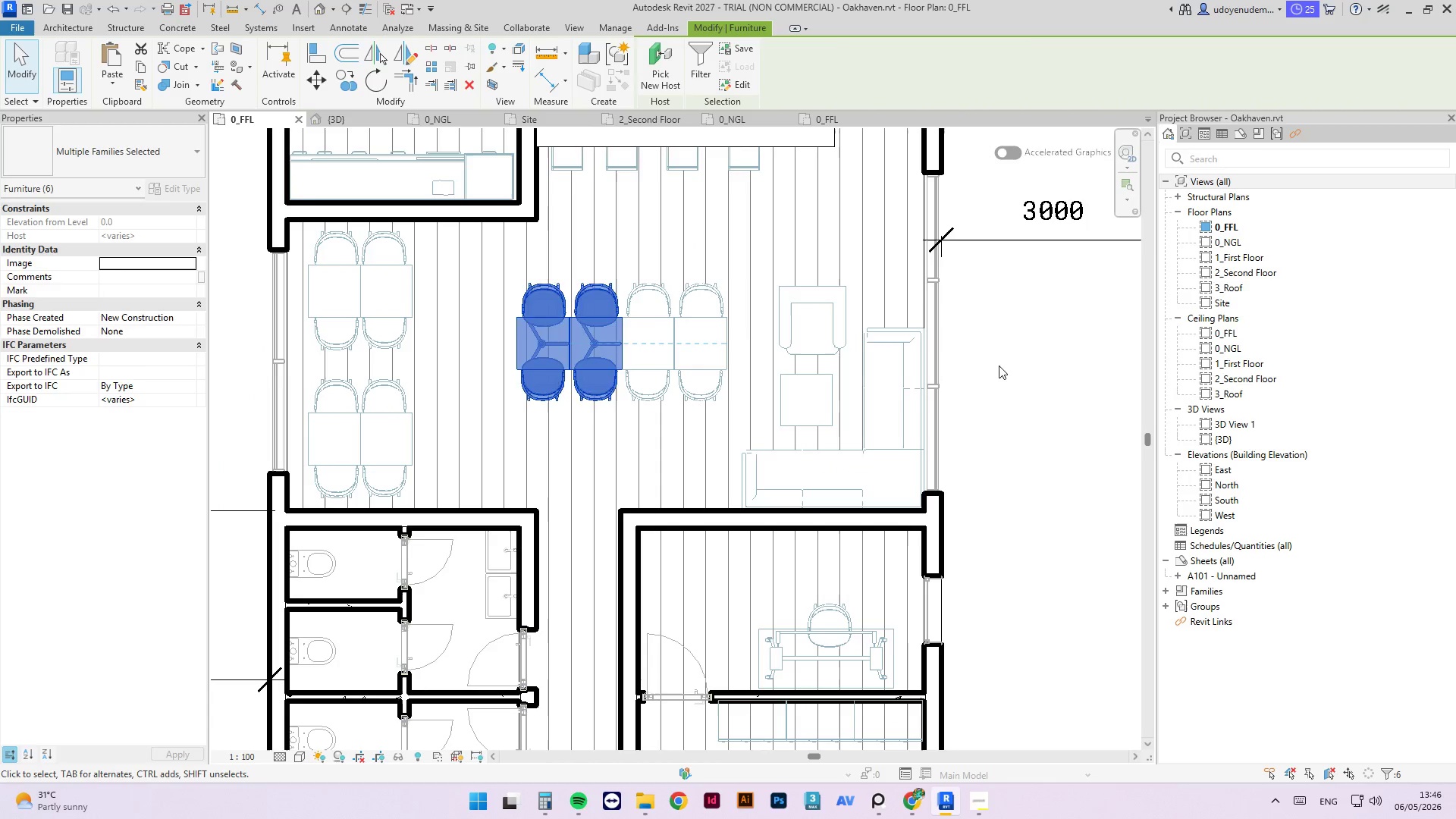 
left_click([999, 365])
 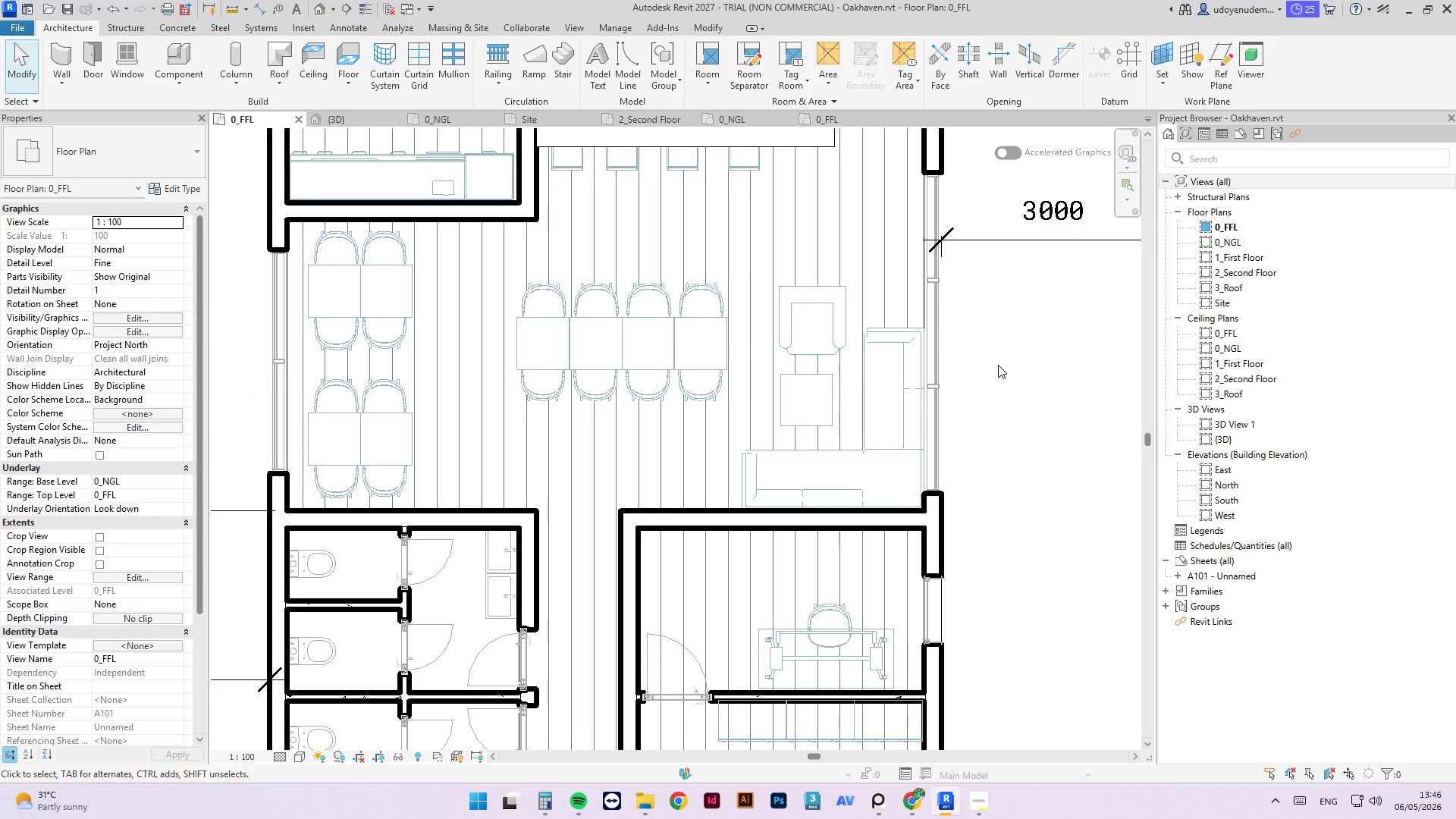 
scroll: coordinate [981, 372], scroll_direction: down, amount: 2.0
 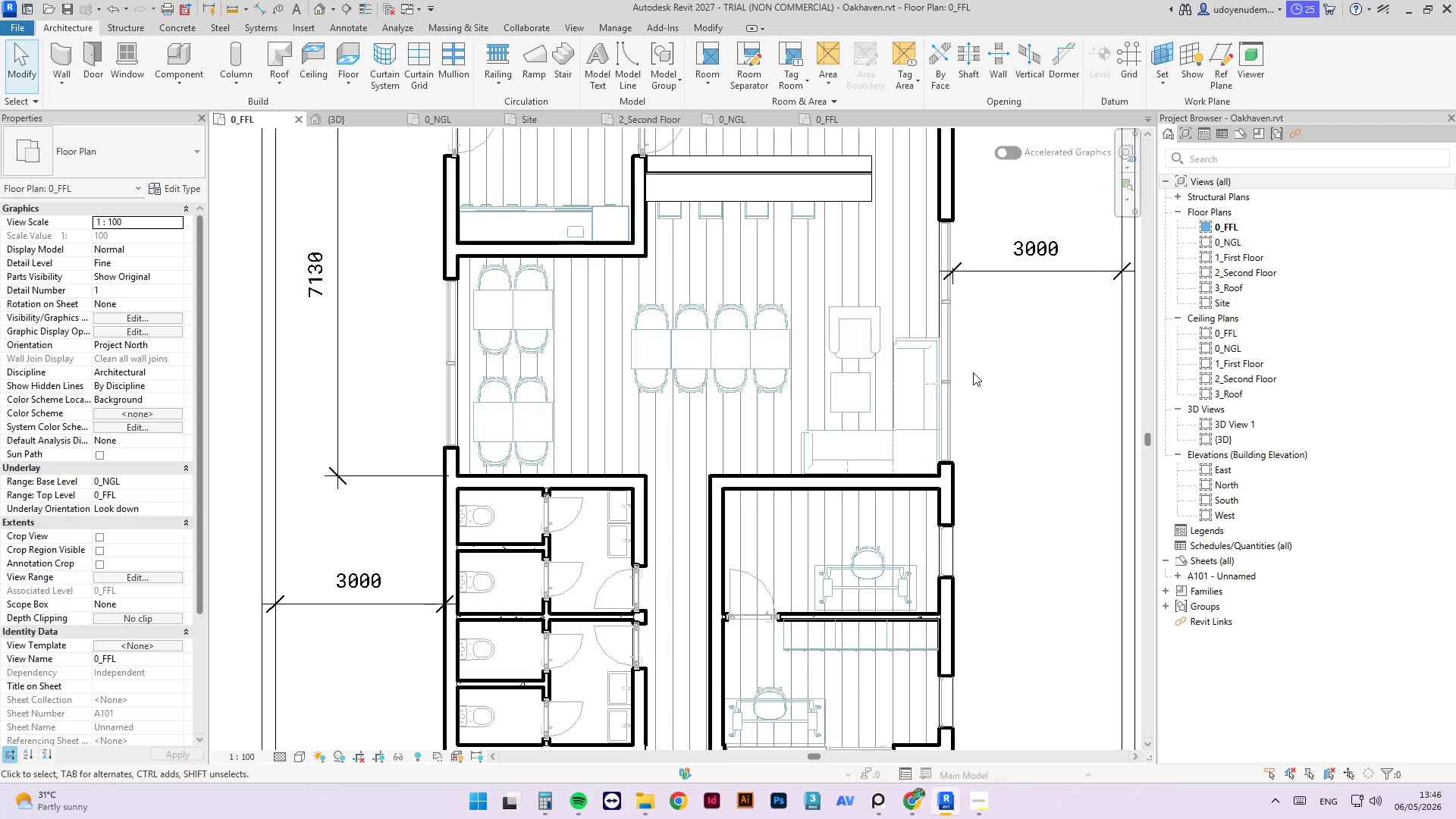 
scroll: coordinate [852, 329], scroll_direction: up, amount: 2.0
 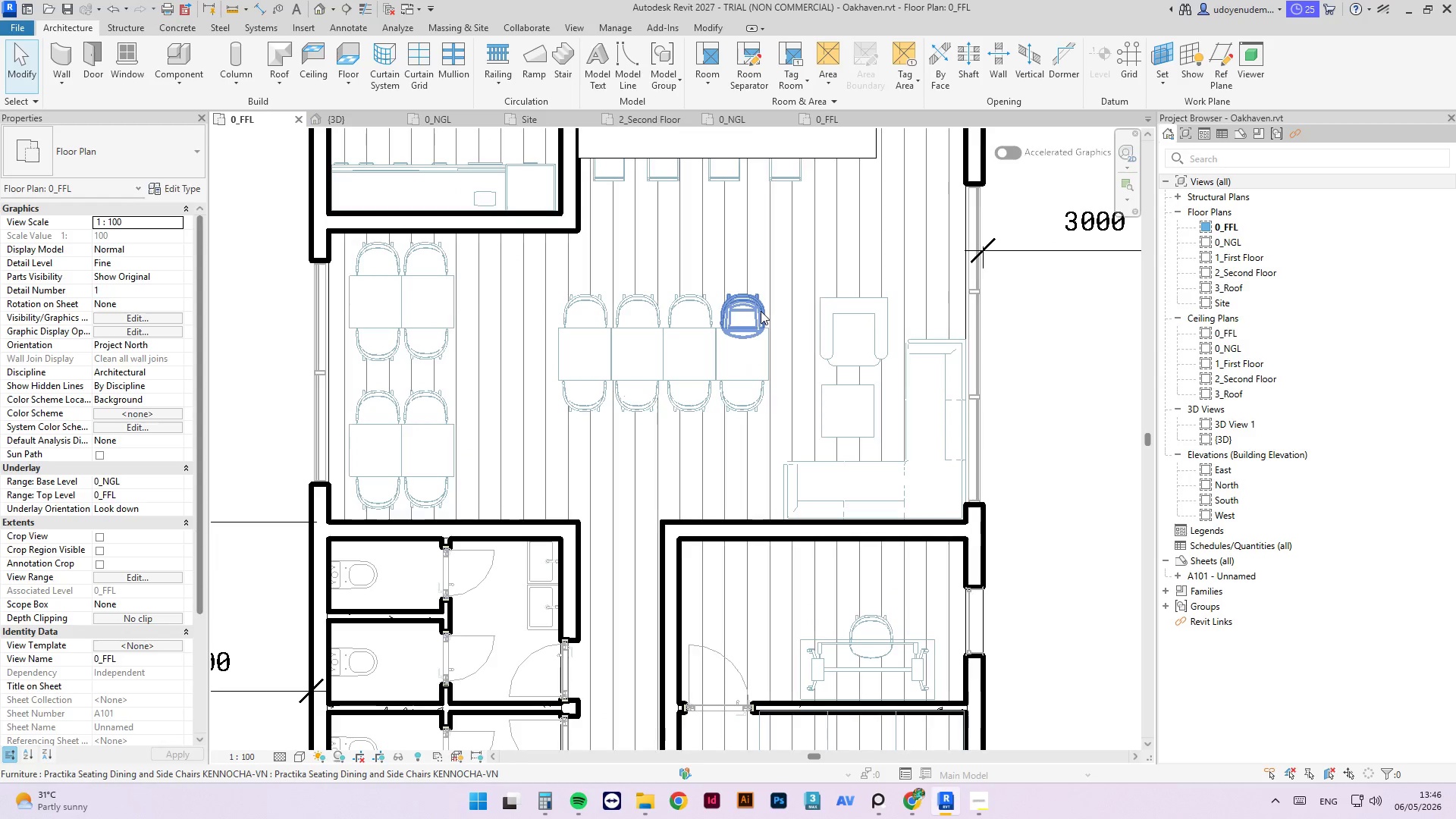 
left_click([761, 311])
 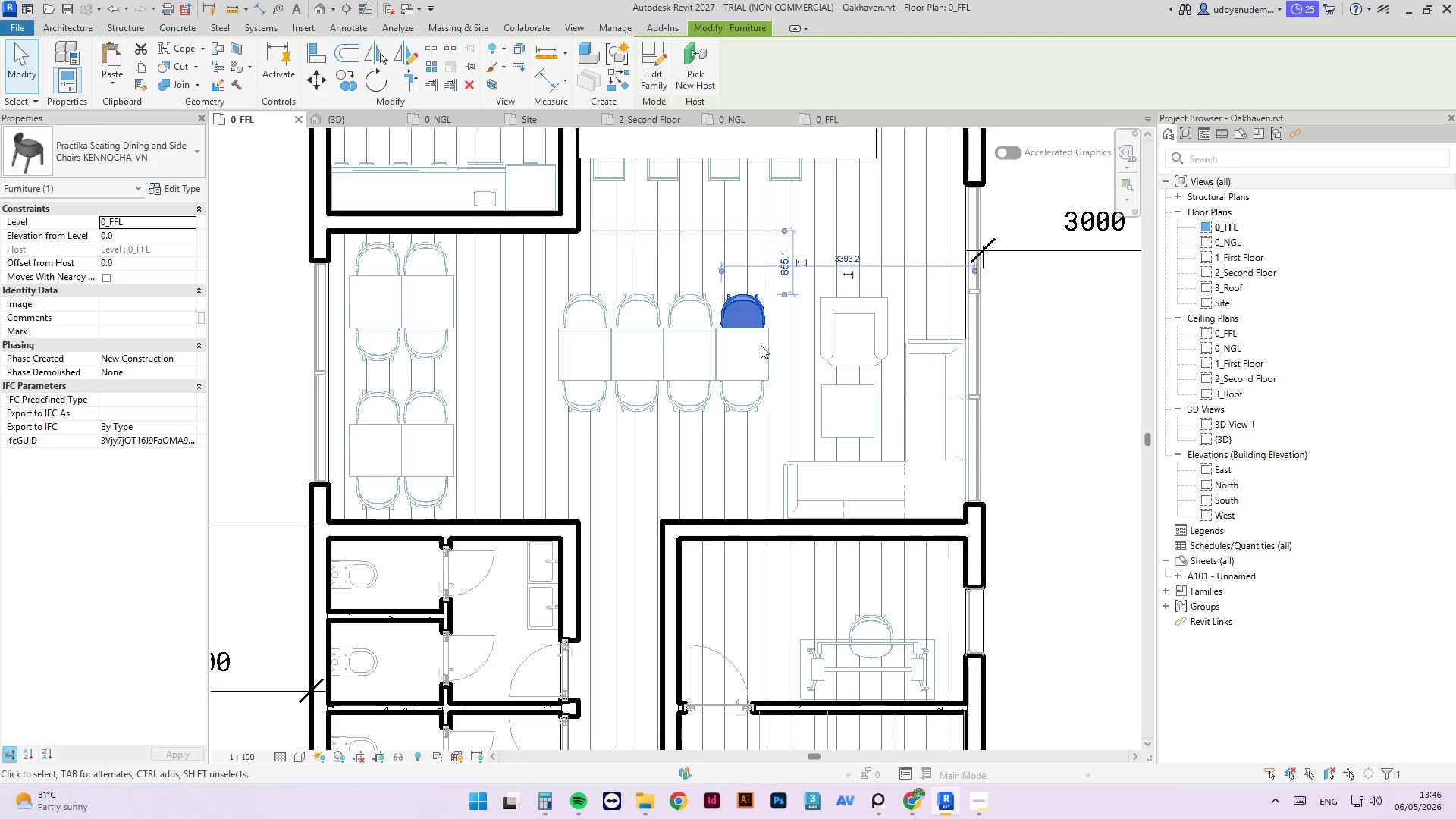 
hold_key(key=ControlLeft, duration=2.31)
left_click([767, 349])
 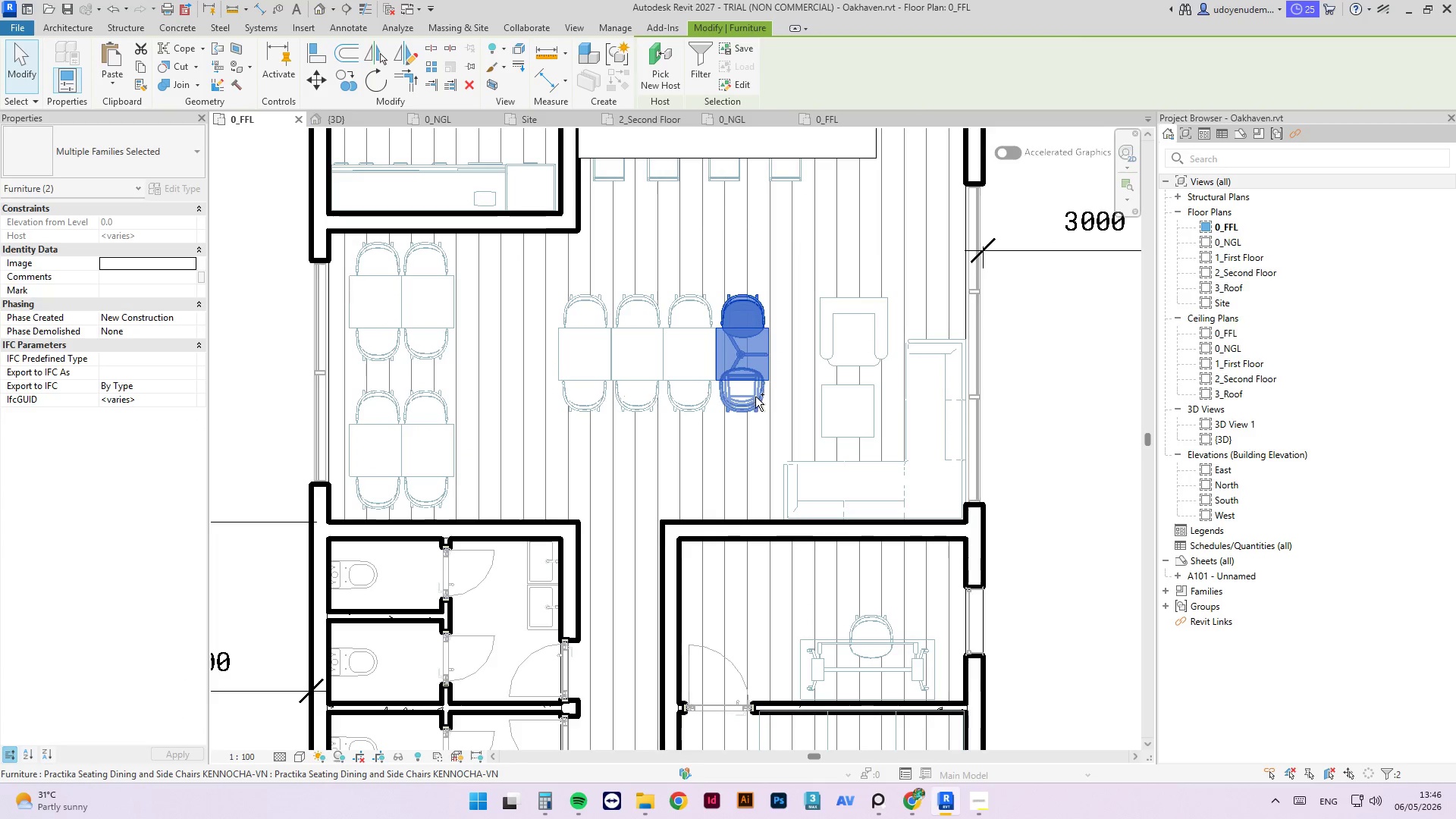 
left_click([755, 398])
 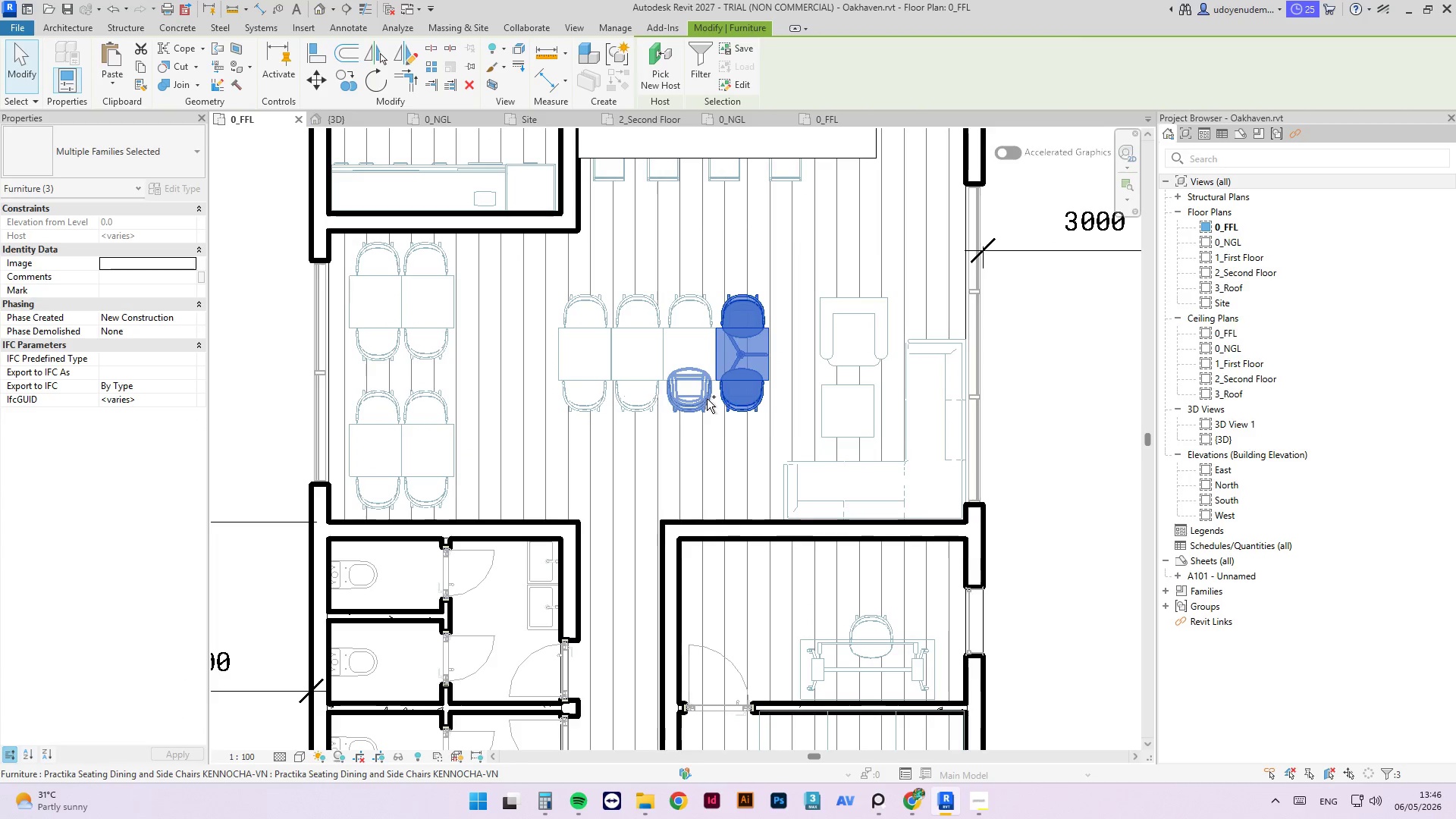 
left_click([707, 399])
 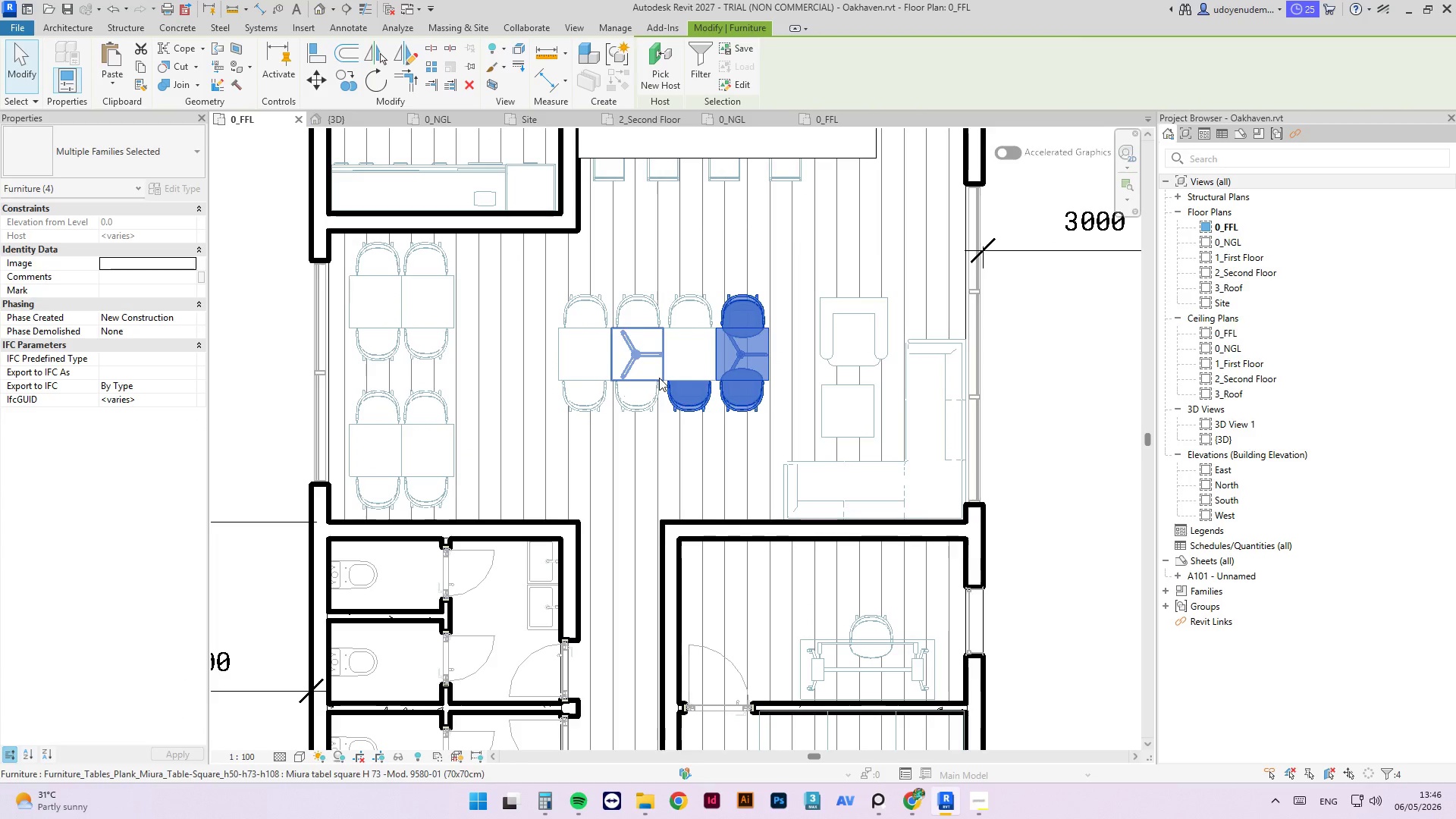 
left_click([637, 320])
 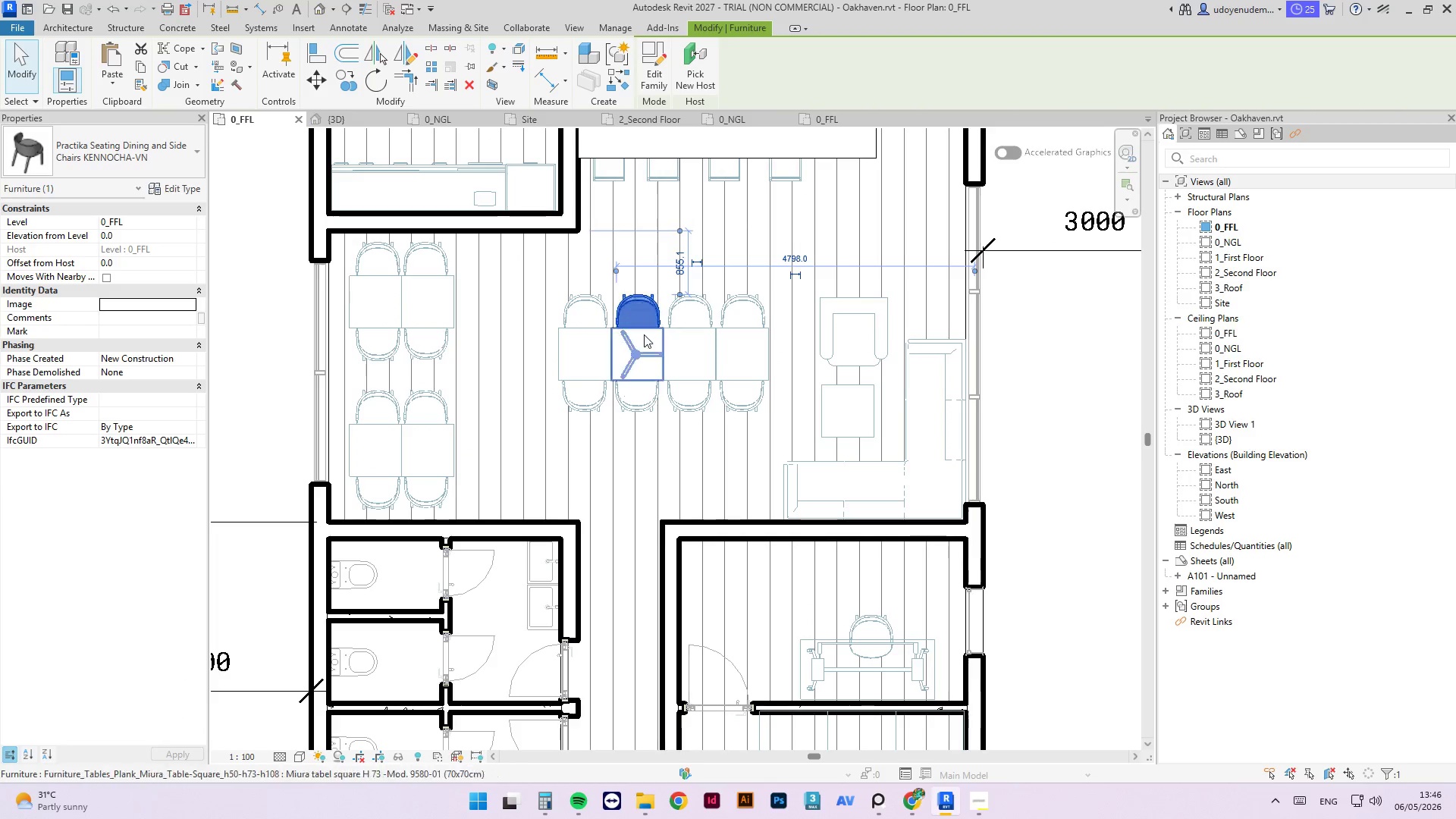 
hold_key(key=ControlLeft, duration=4.58)
left_click([648, 362])
 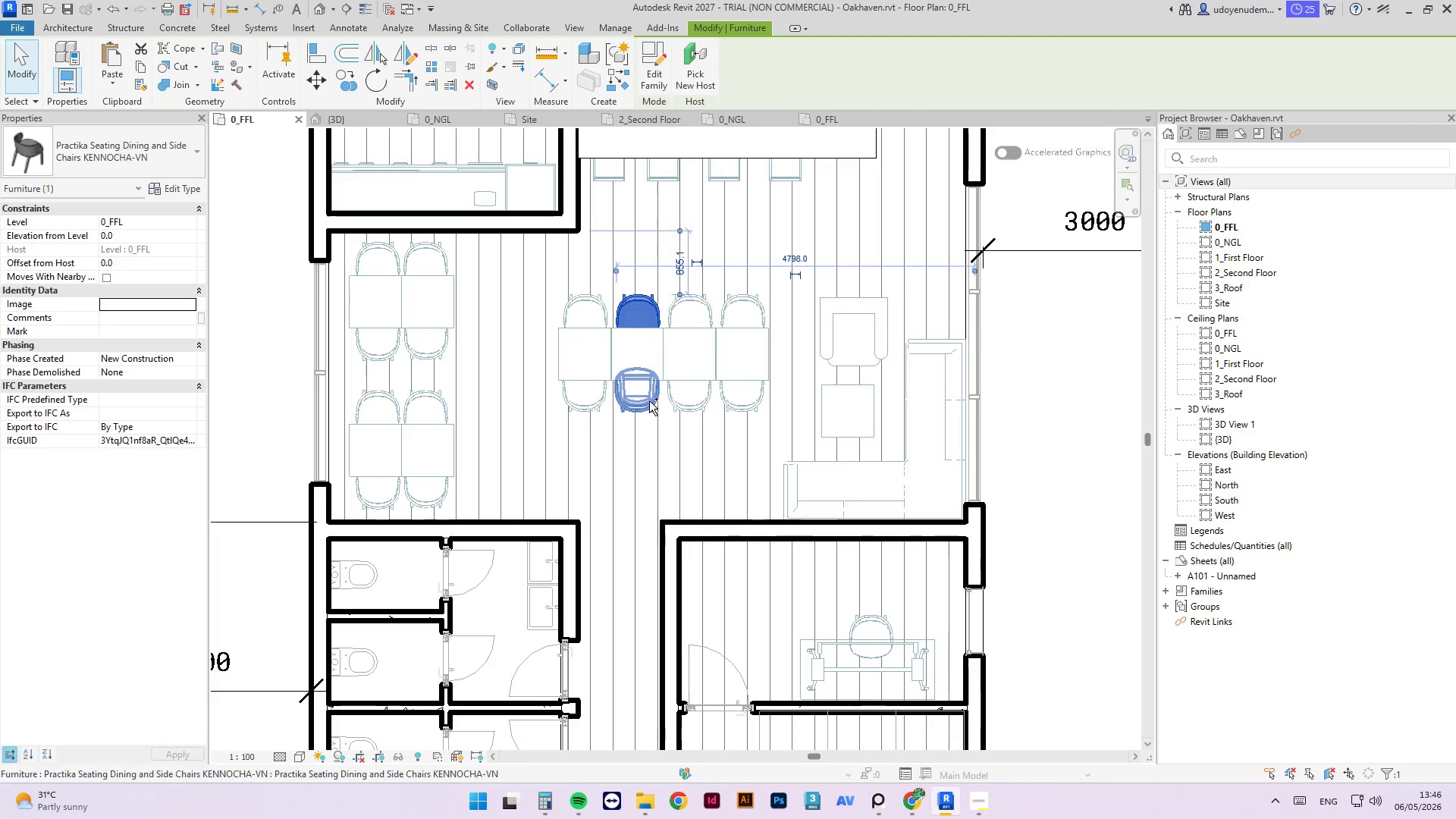 
double_click([650, 403])
 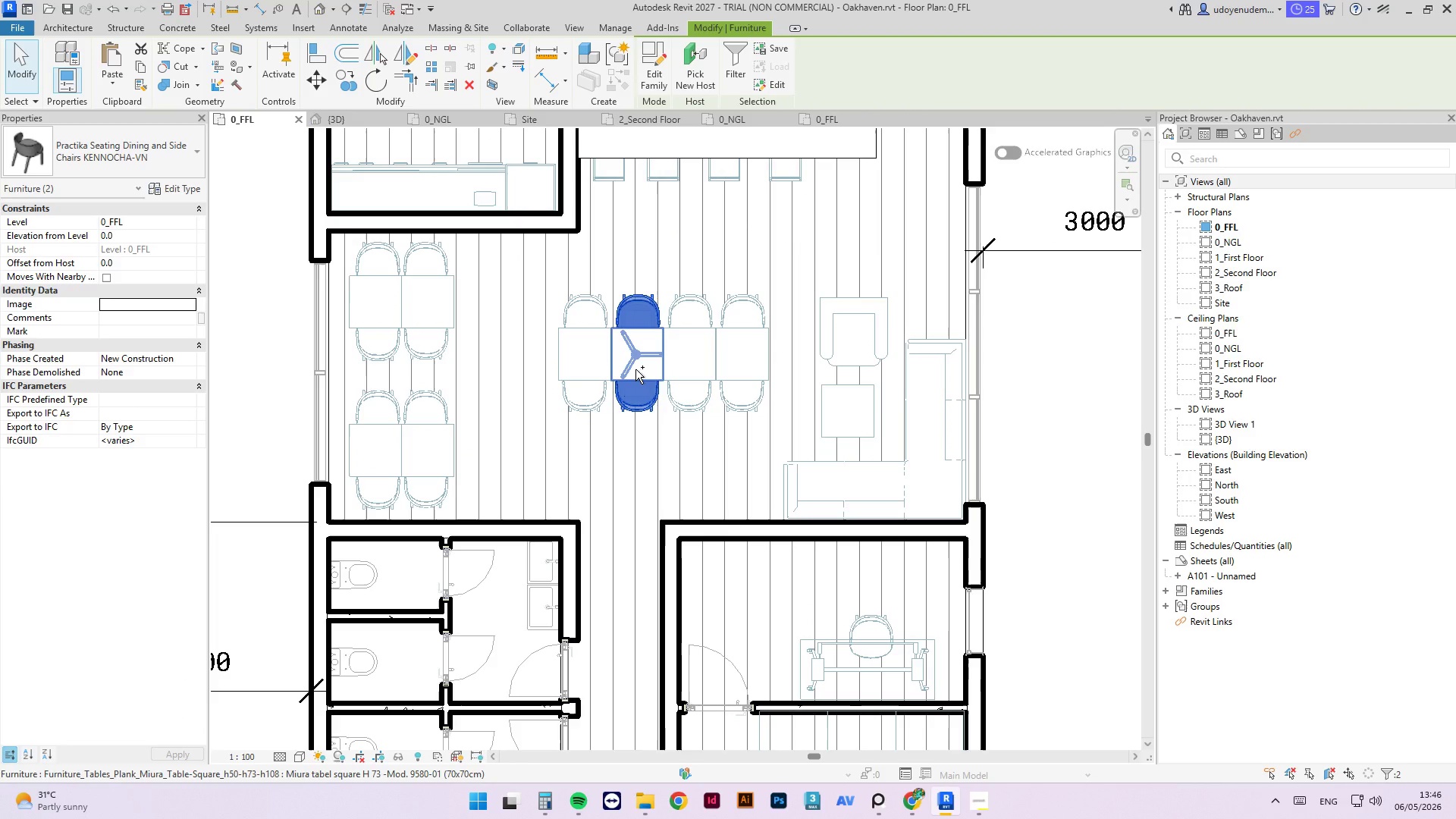 
left_click([635, 369])
 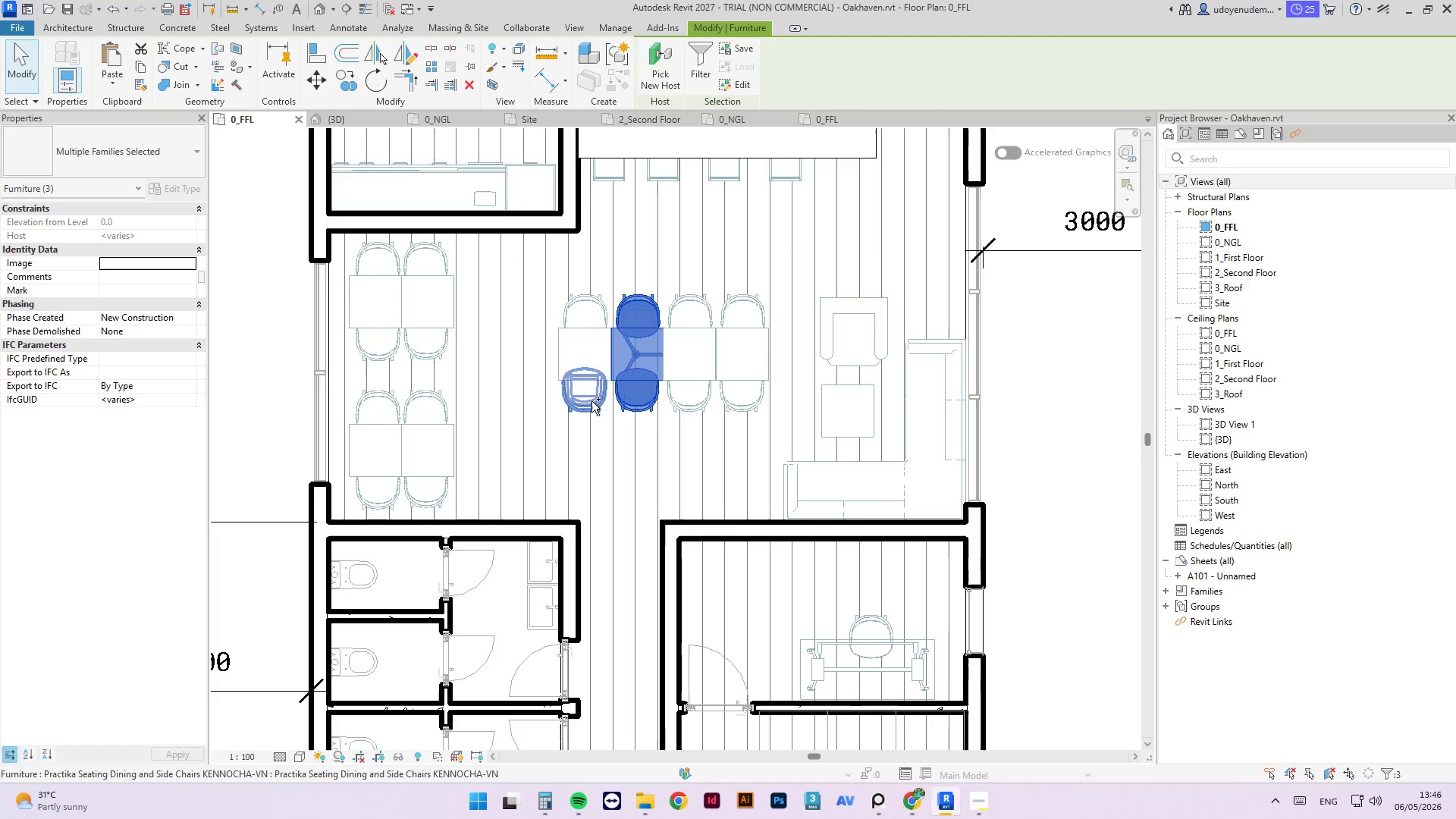 
left_click([592, 401])
 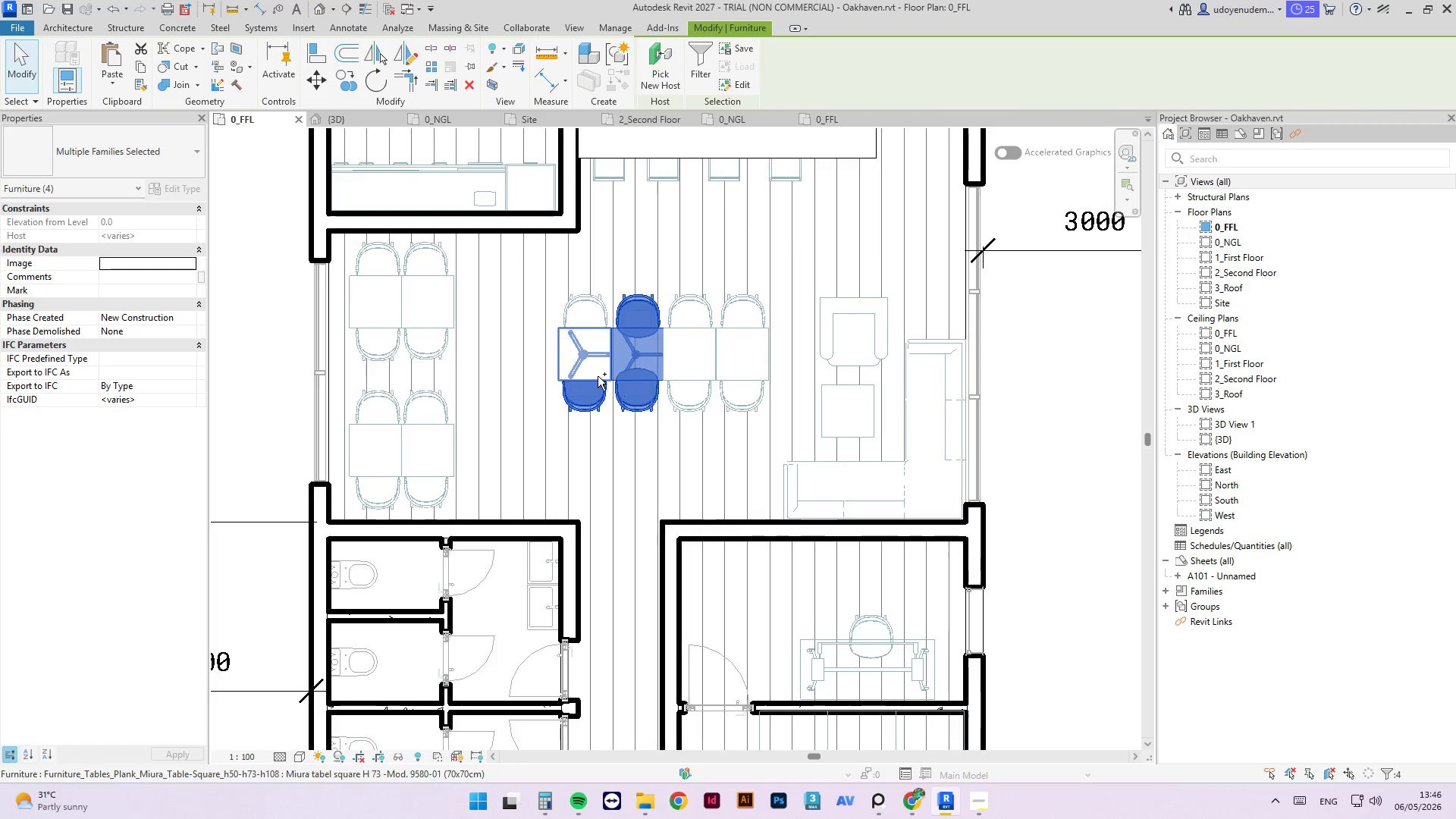 
left_click([598, 376])
 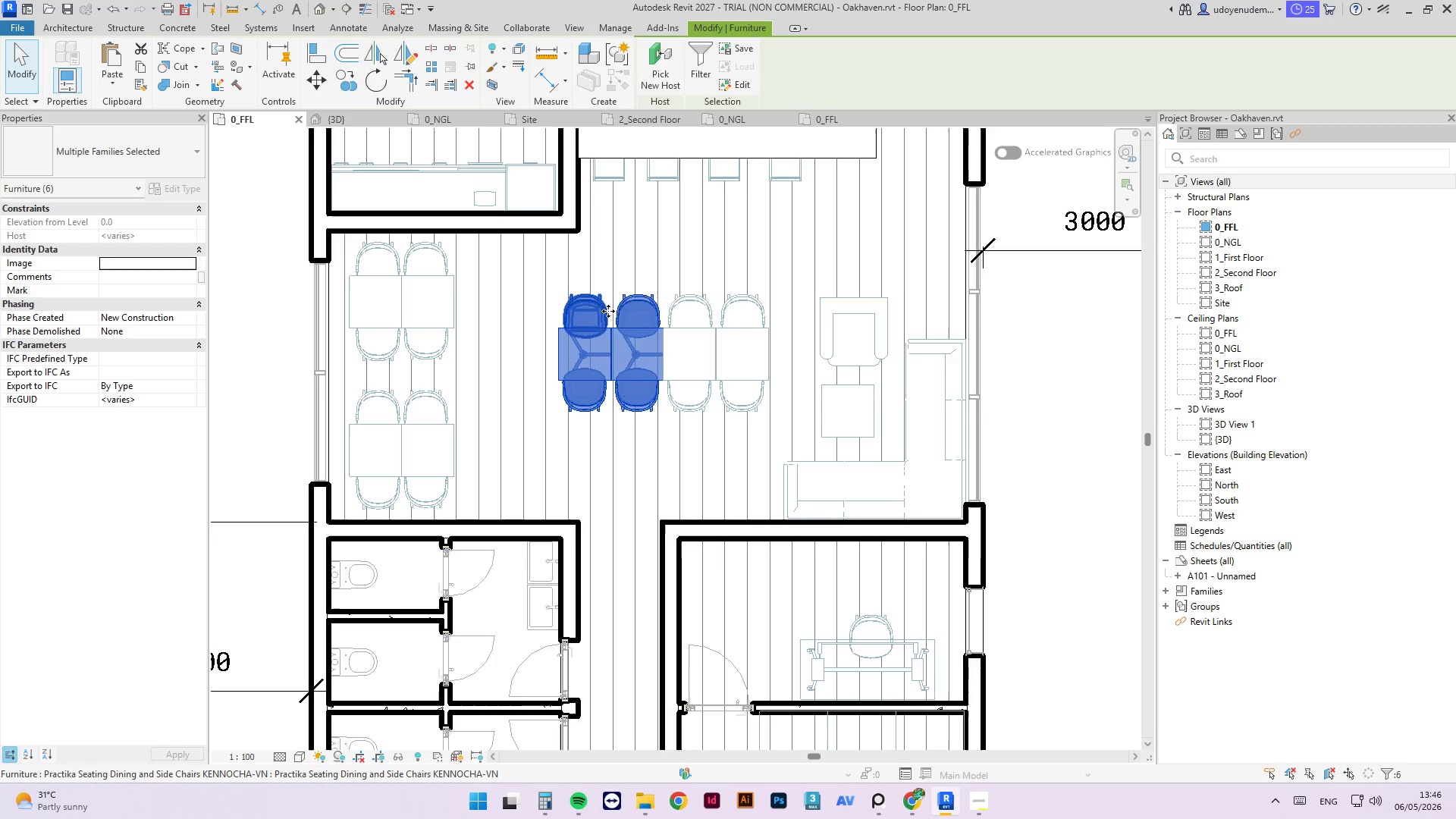 
left_click_drag(start_coordinate=[626, 321], to_coordinate=[579, 324])
 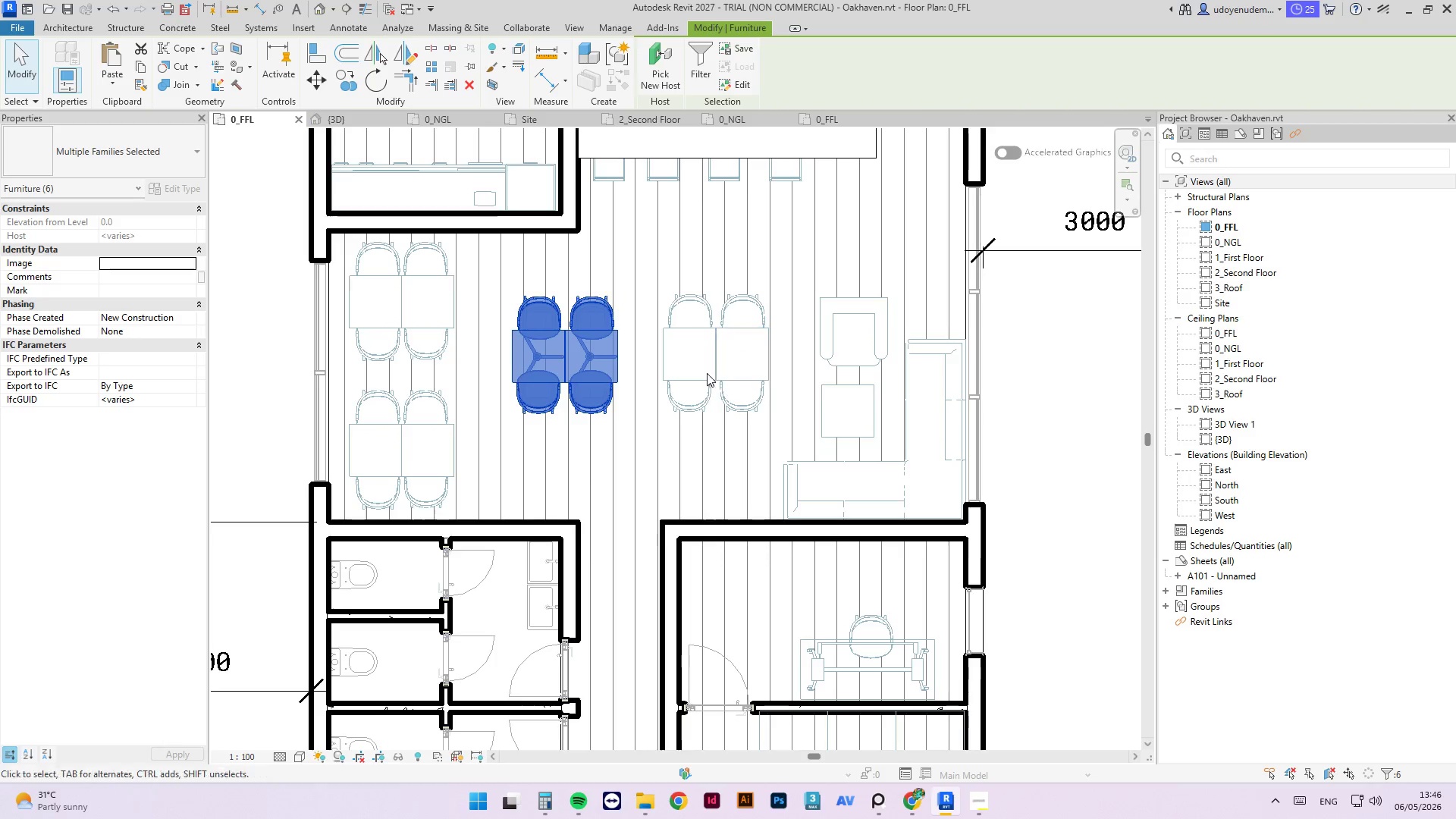 
hold_key(key=ShiftLeft, duration=0.59)
 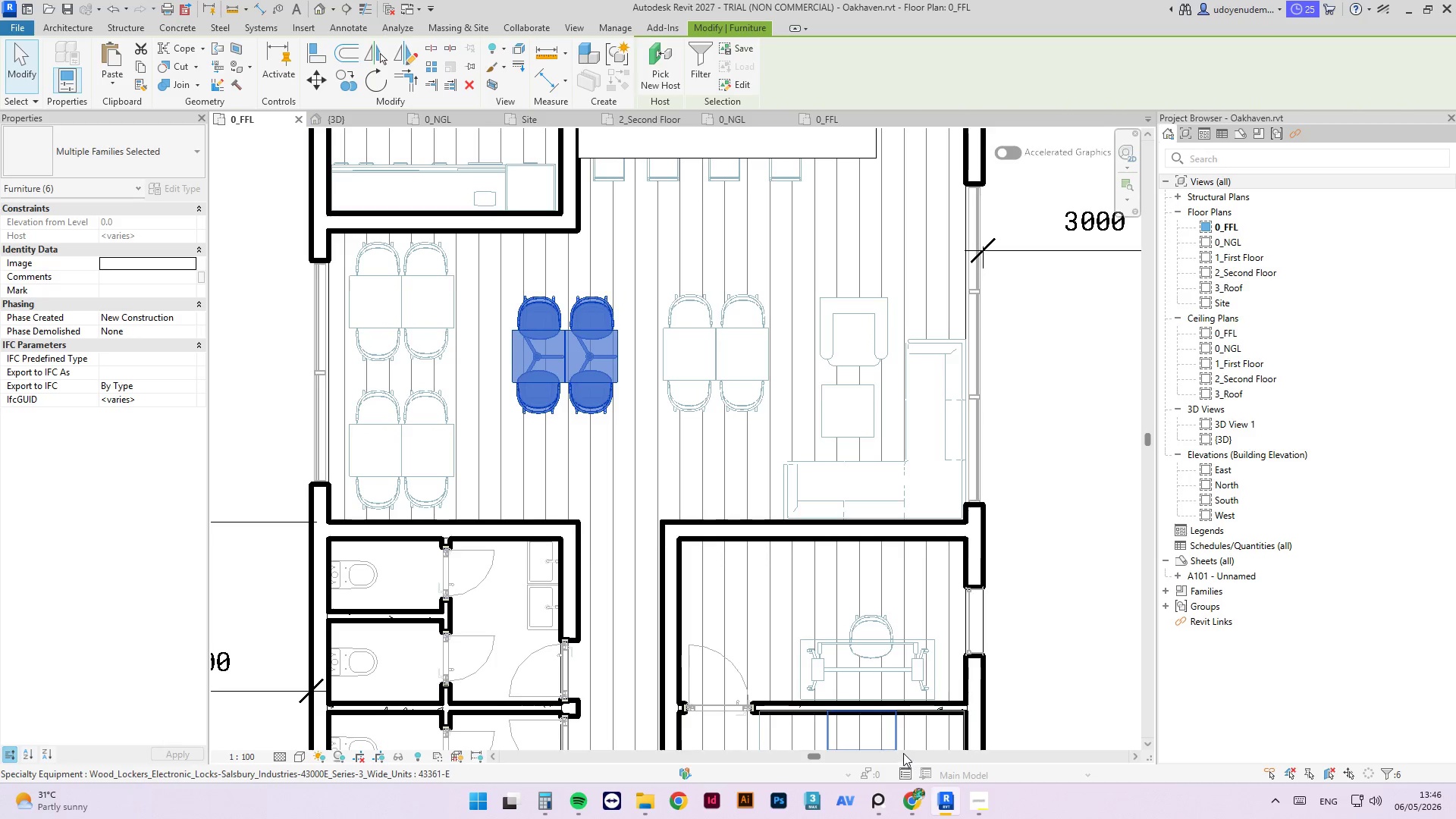 
left_click([977, 808])